 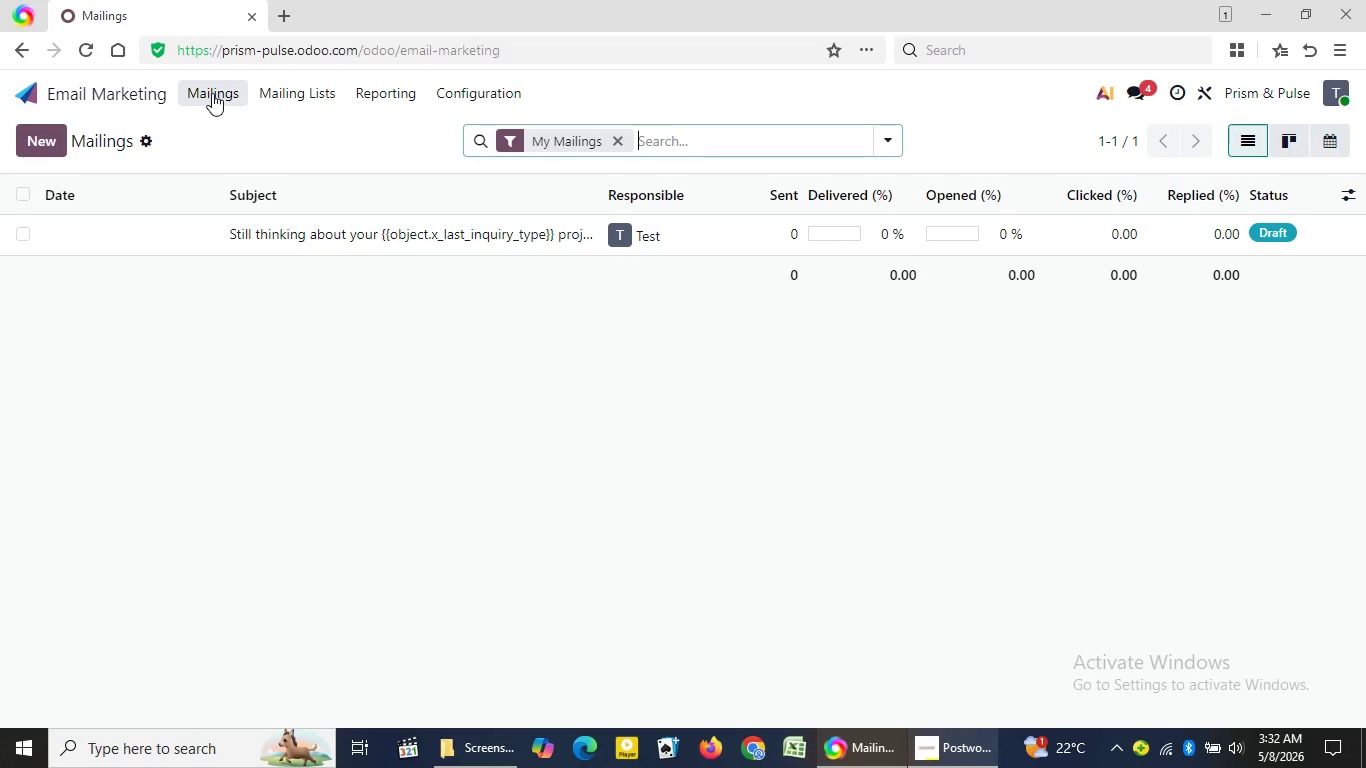 
left_click([299, 219])
 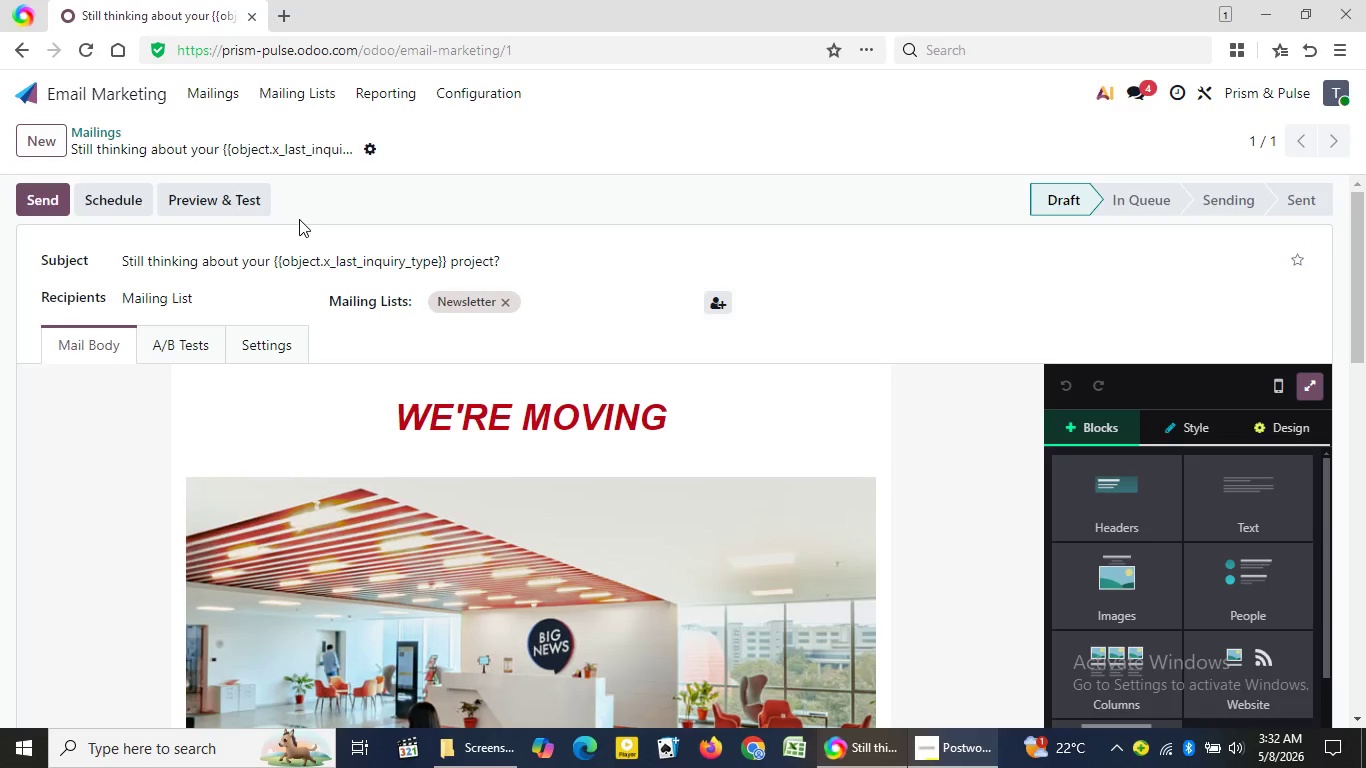 
scroll: coordinate [299, 219], scroll_direction: down, amount: 4.0
 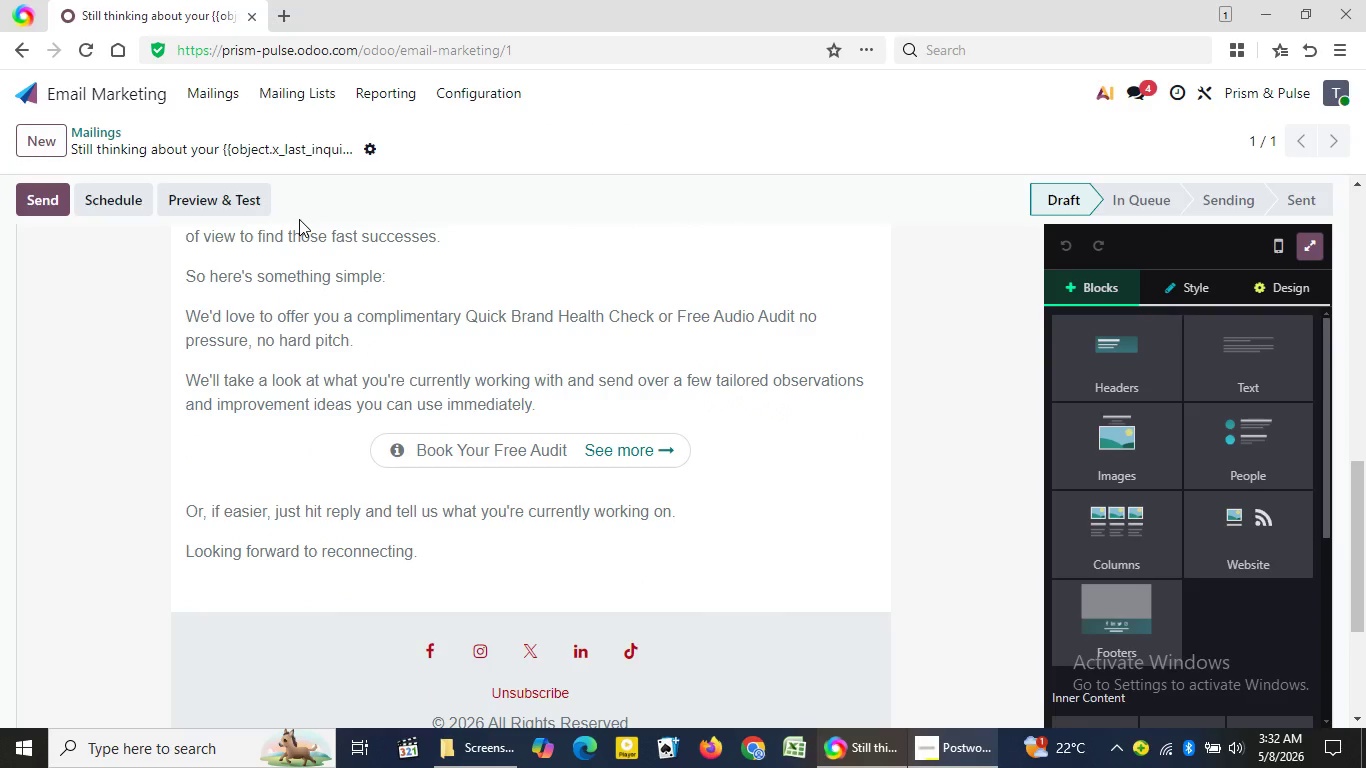 
wait(7.31)
 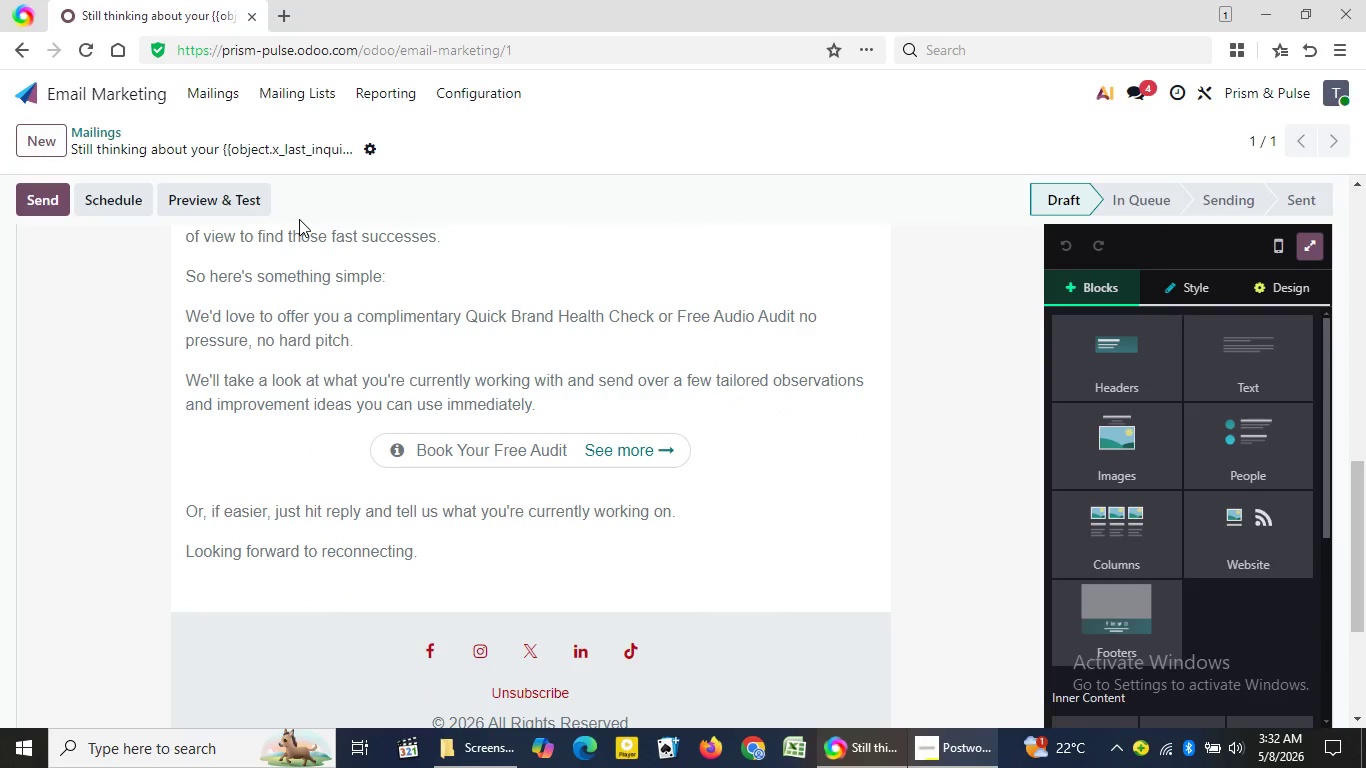 
scroll: coordinate [833, 241], scroll_direction: up, amount: 8.0
 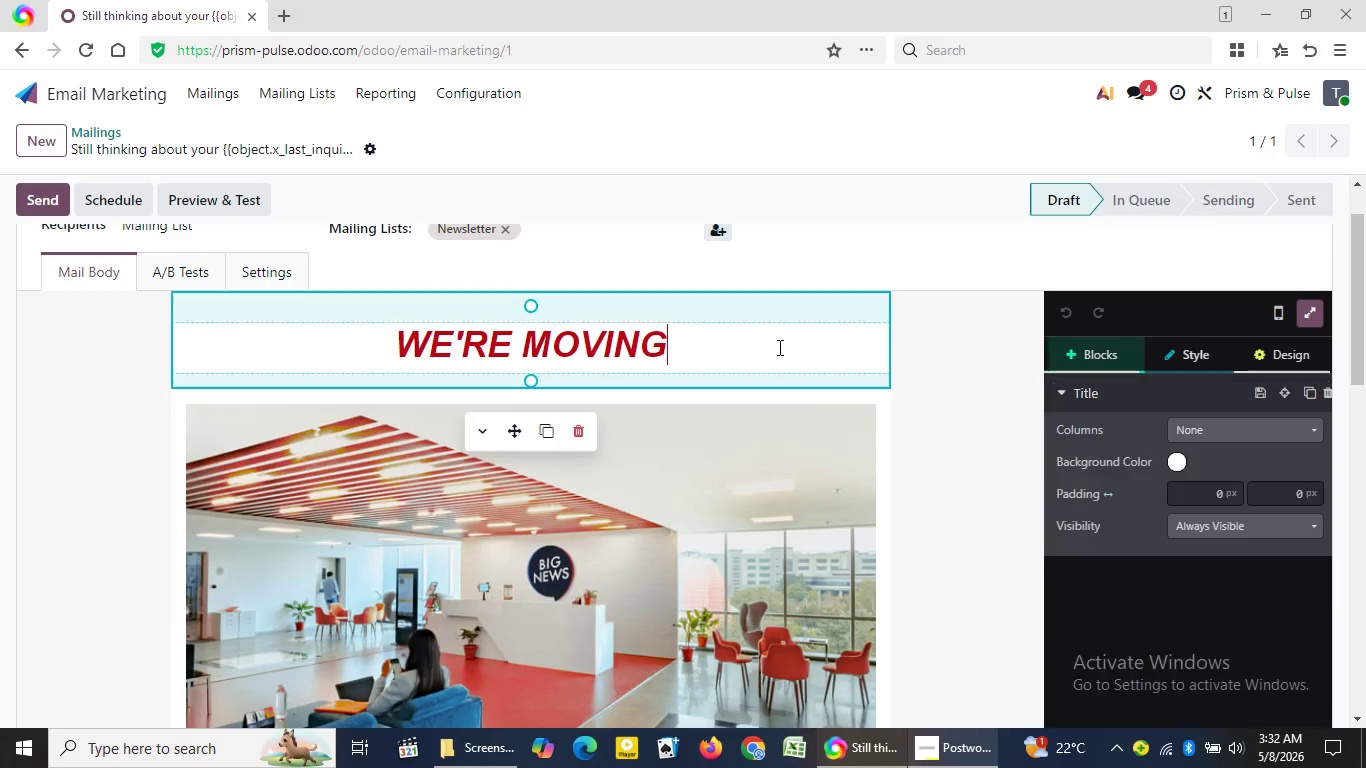 
left_click([744, 342])
 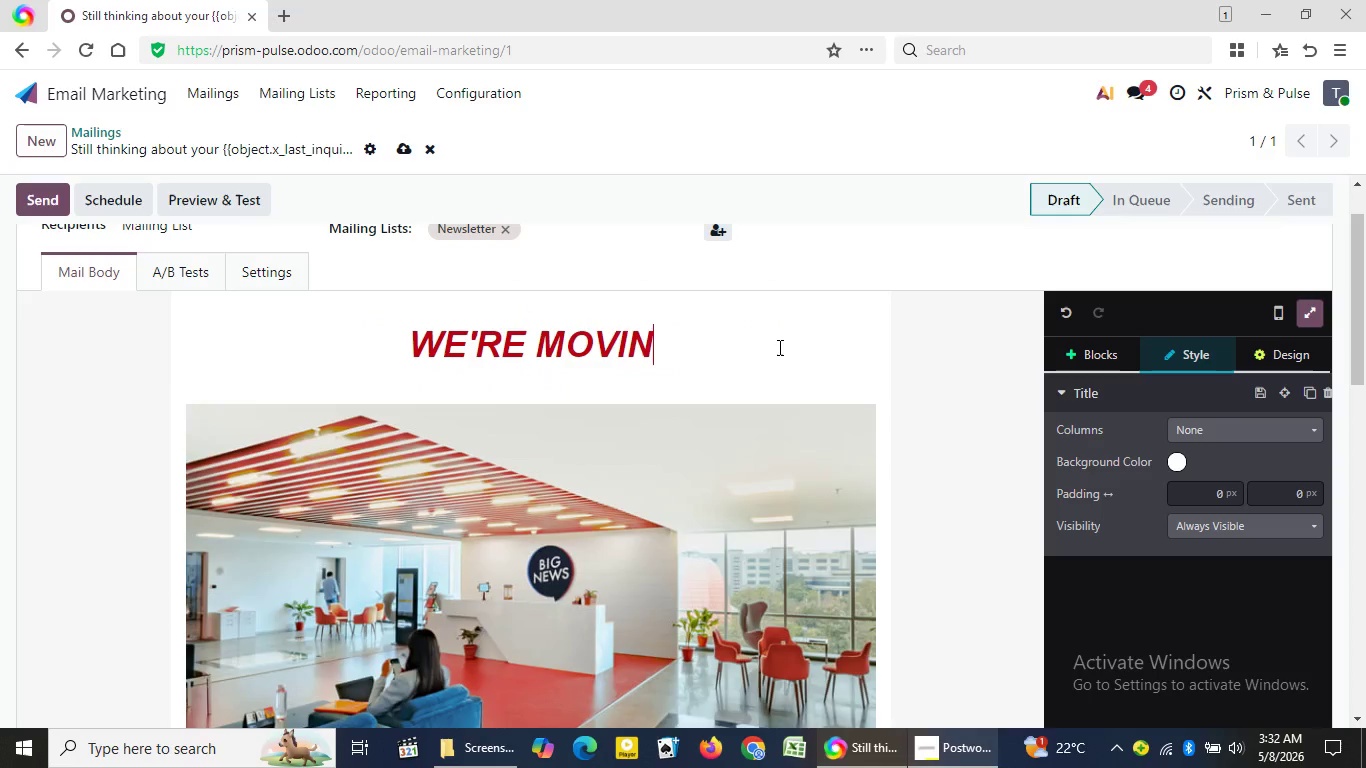 
key(Backspace)
key(Backspace)
key(Backspace)
key(Backspace)
key(Backspace)
key(Backspace)
key(Backspace)
key(Backspace)
key(Backspace)
key(Backspace)
key(Backspace)
key(Backspace)
type(BIG IDE)
 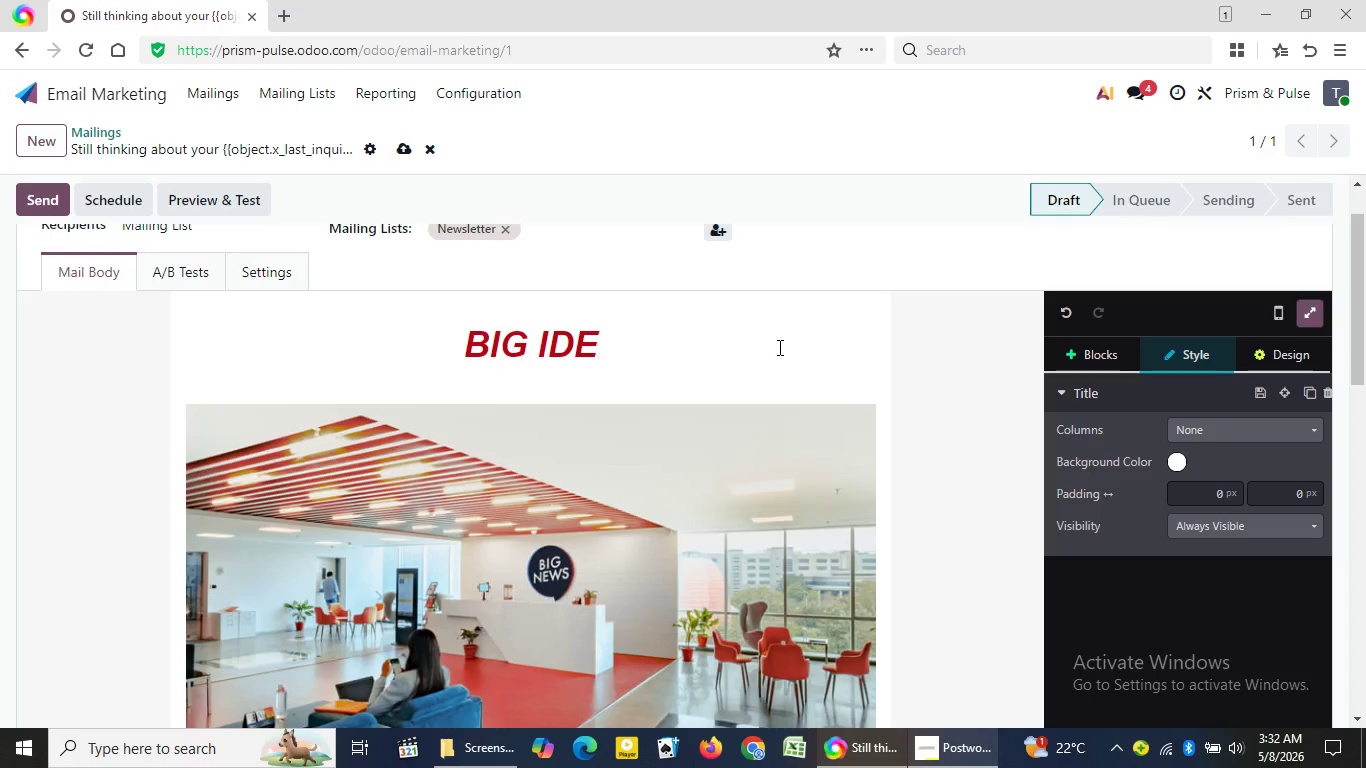 
wait(5.09)
 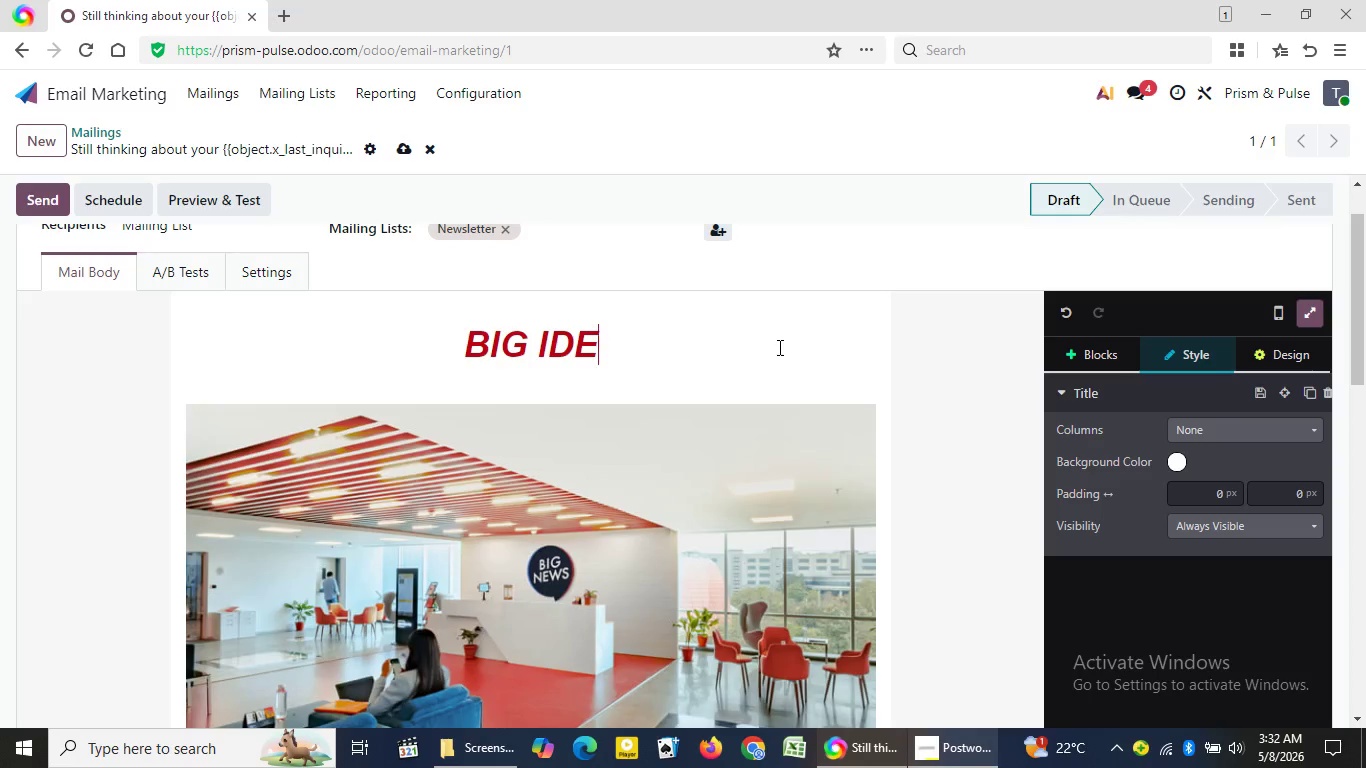 
type(AS DESERVE BETTER)
 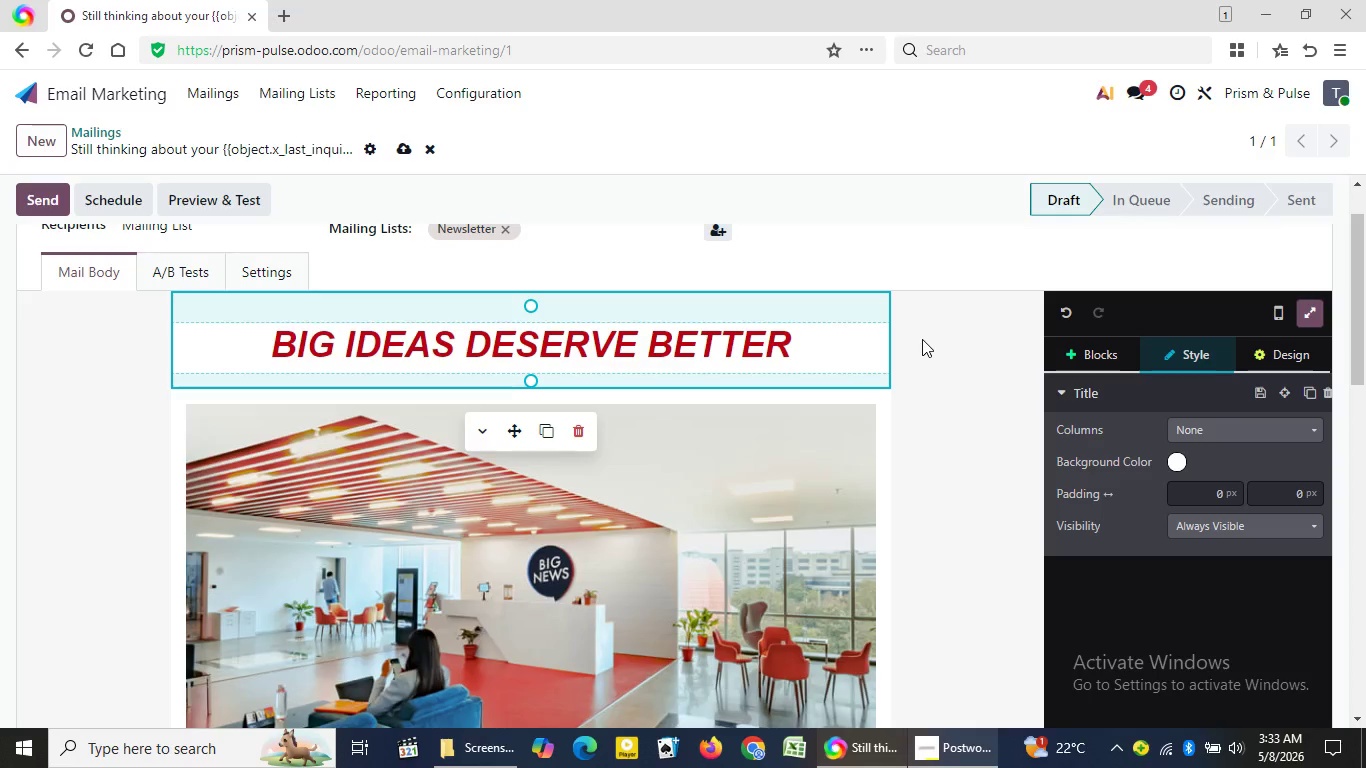 
wait(5.3)
 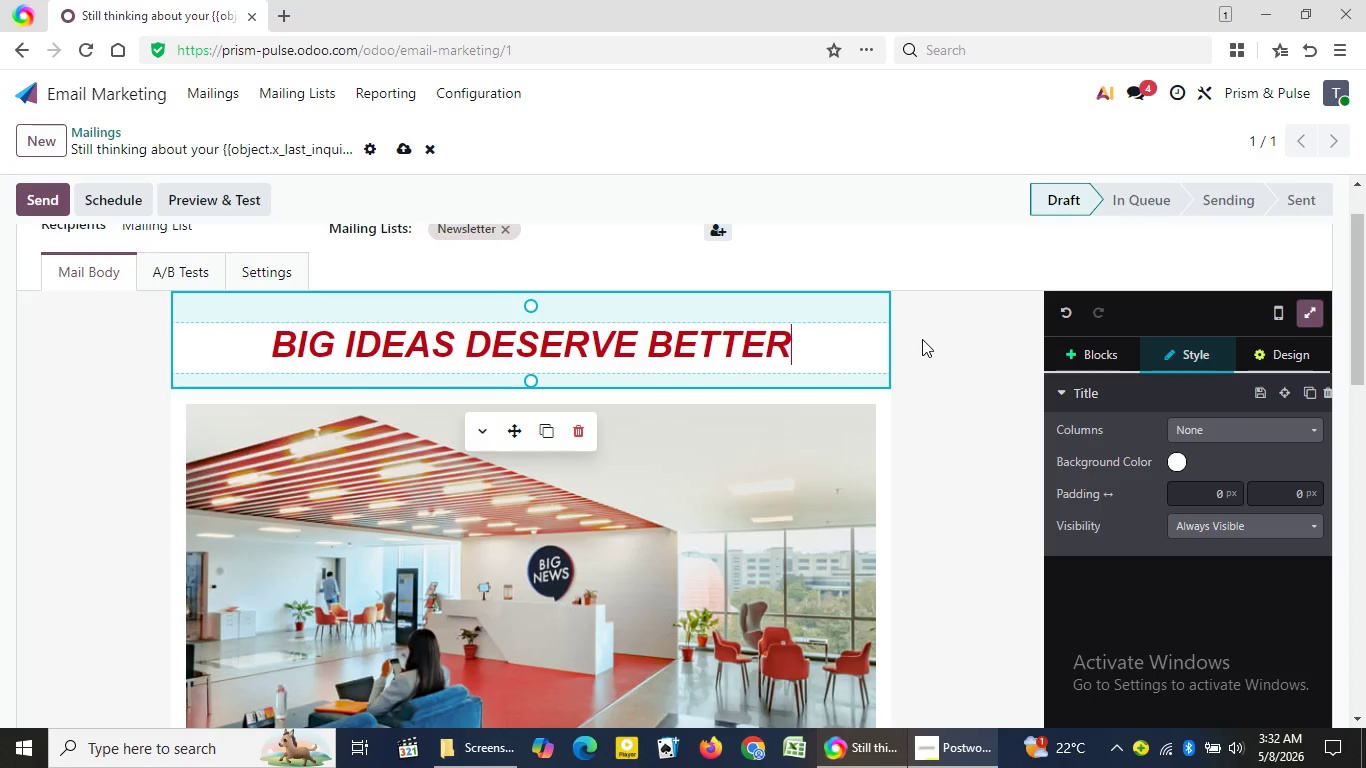 
type( EXECUTION)
 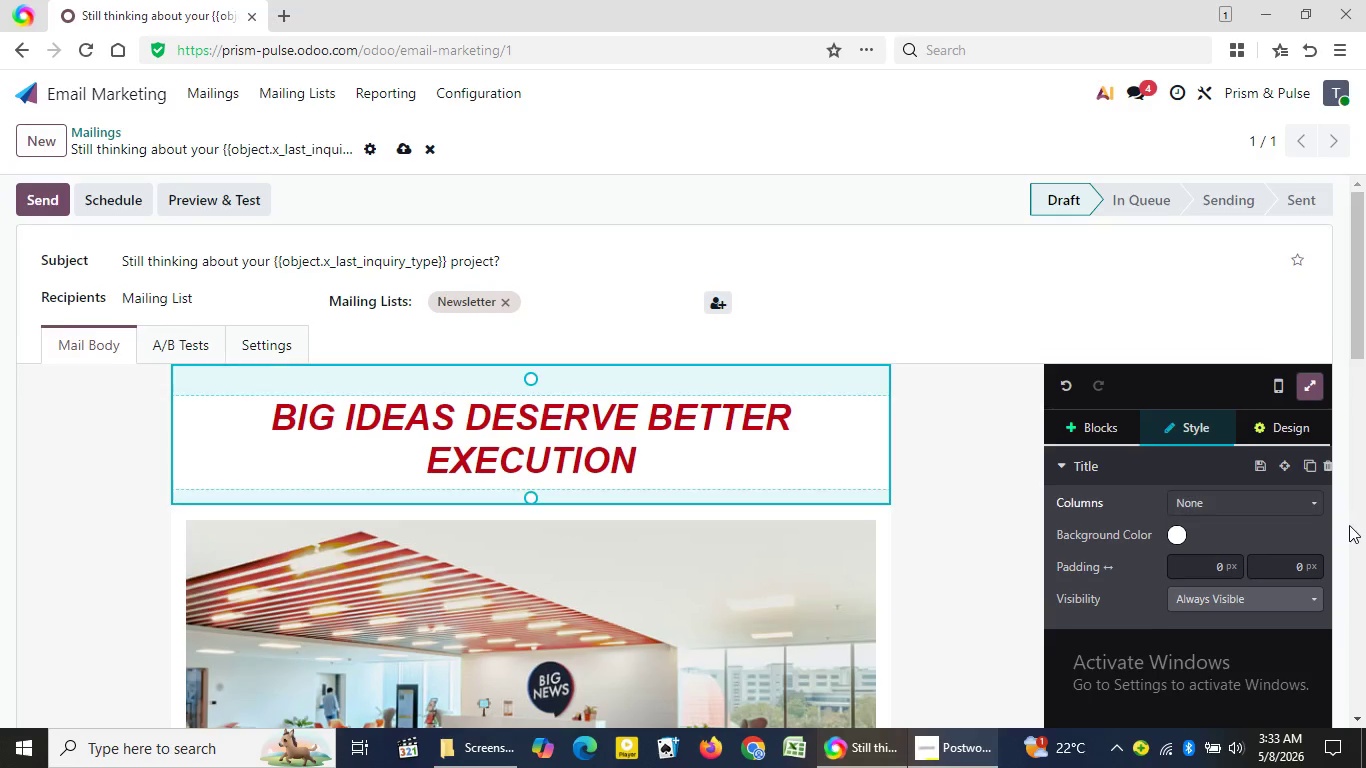 
scroll: coordinate [922, 339], scroll_direction: up, amount: 1.0
 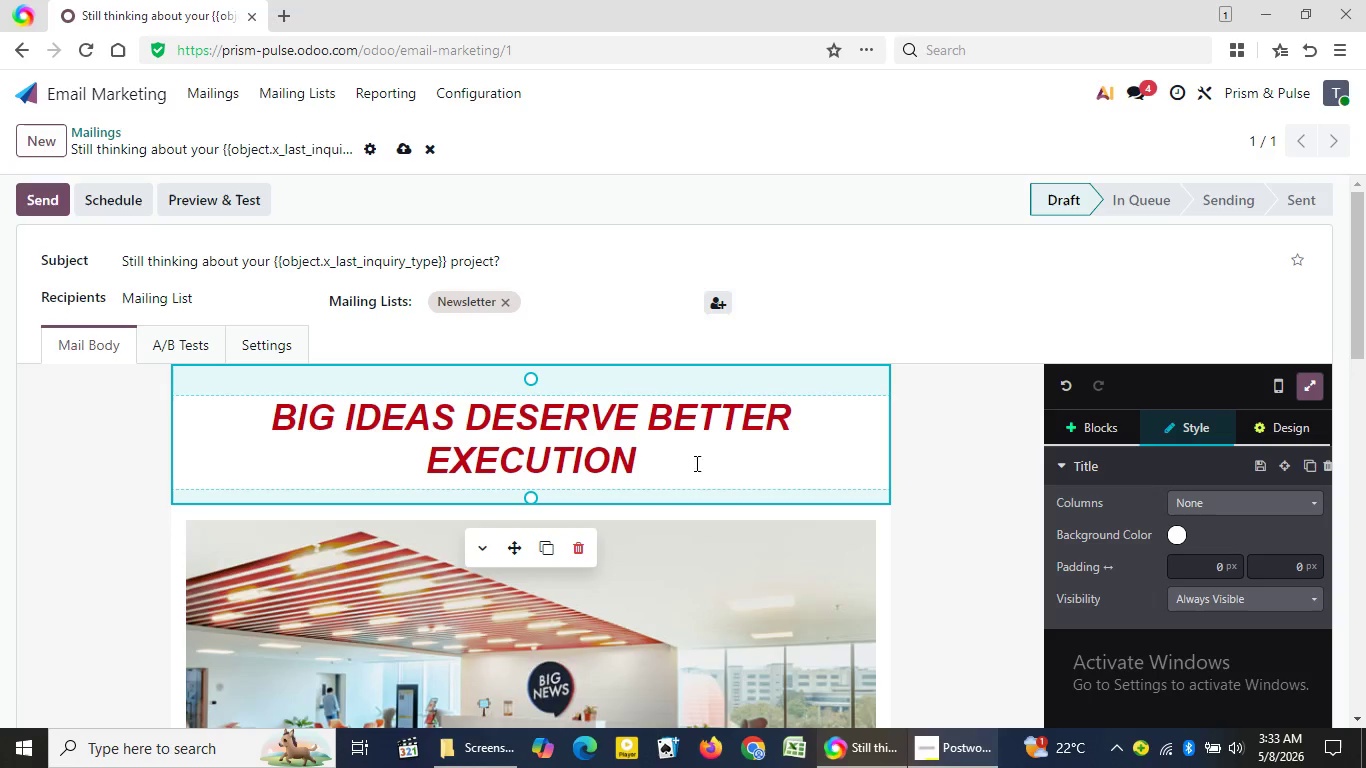 
wait(6.67)
 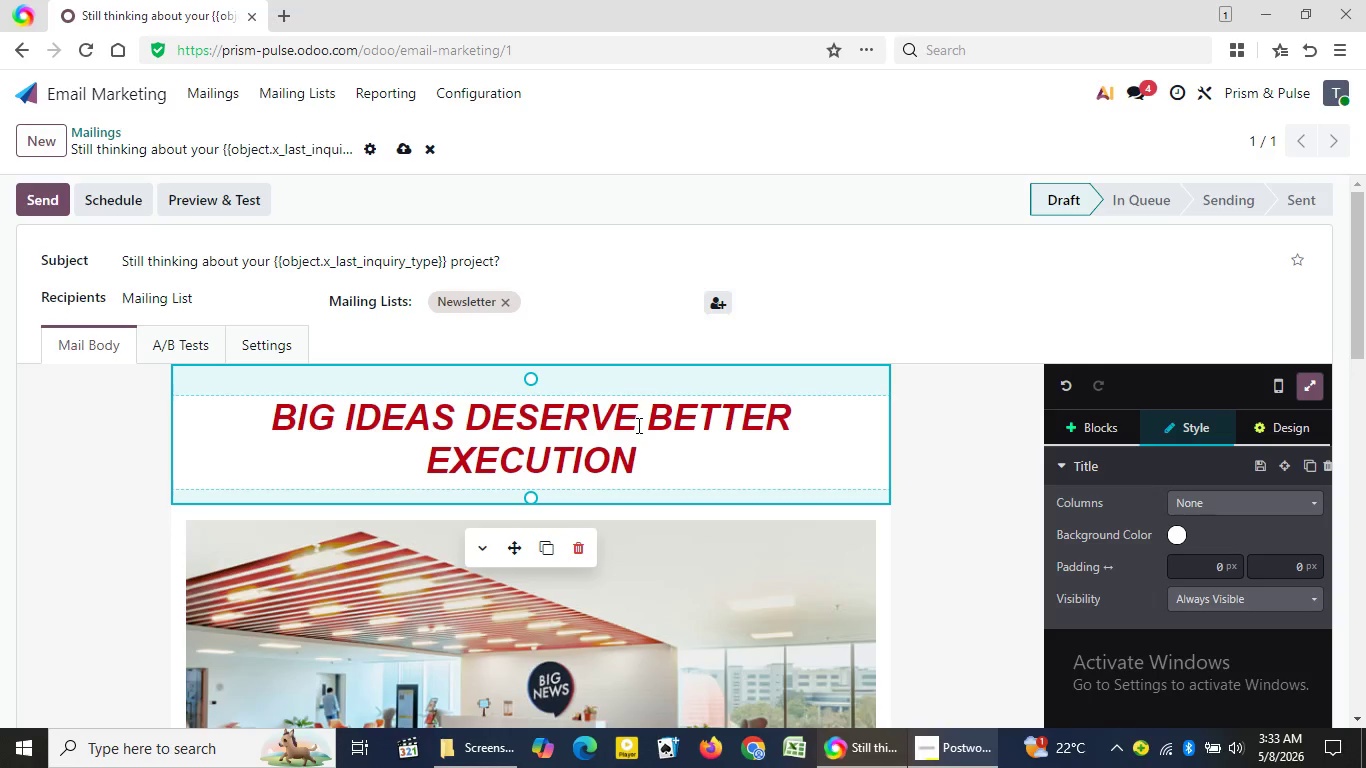 
left_click([920, 471])
 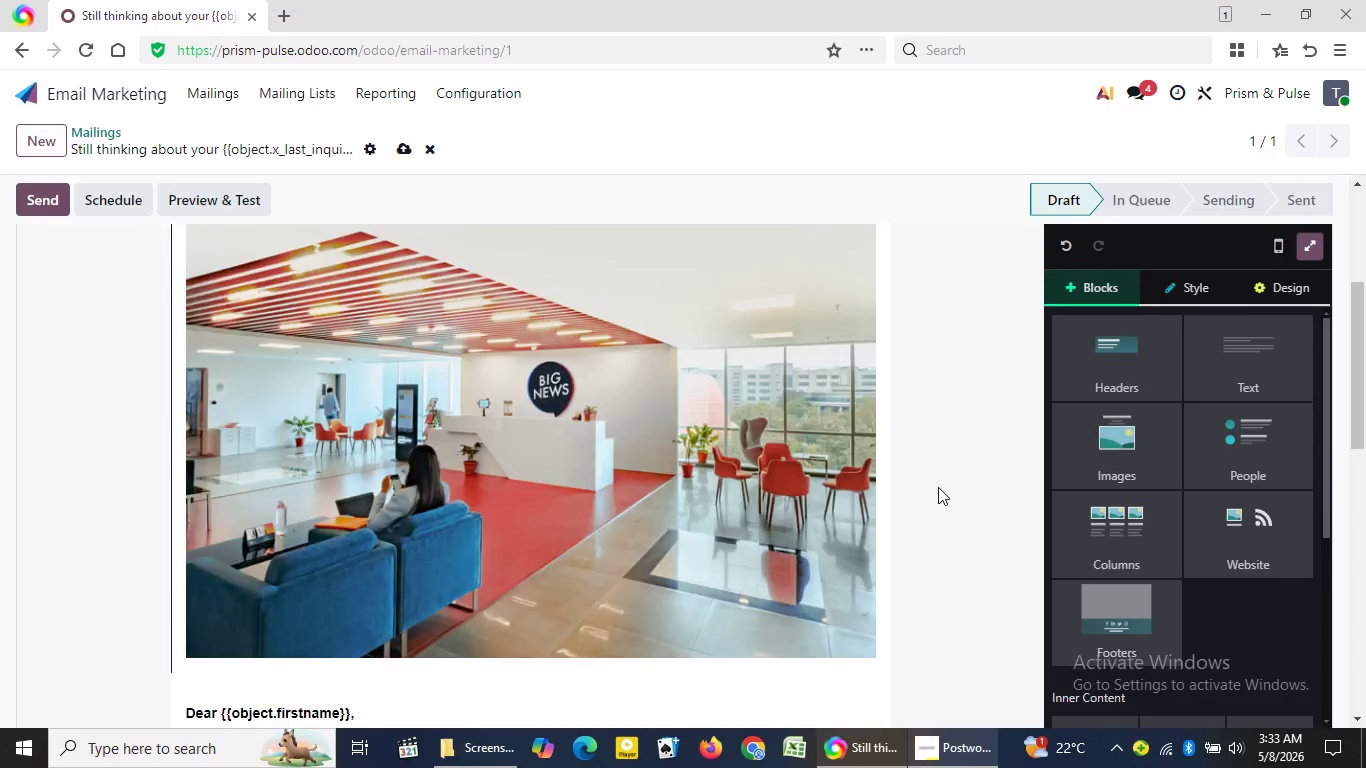 
scroll: coordinate [938, 487], scroll_direction: down, amount: 3.0
 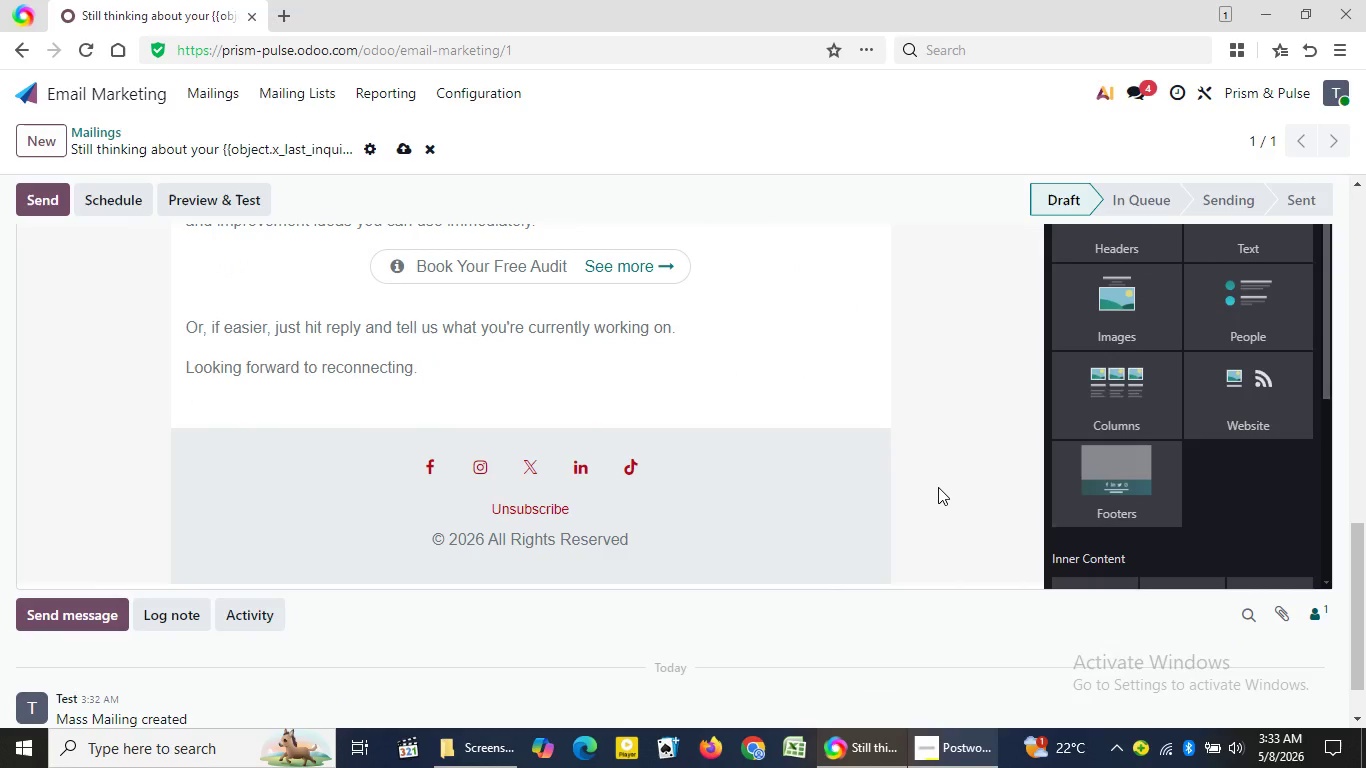 
scroll: coordinate [938, 487], scroll_direction: up, amount: 2.0
 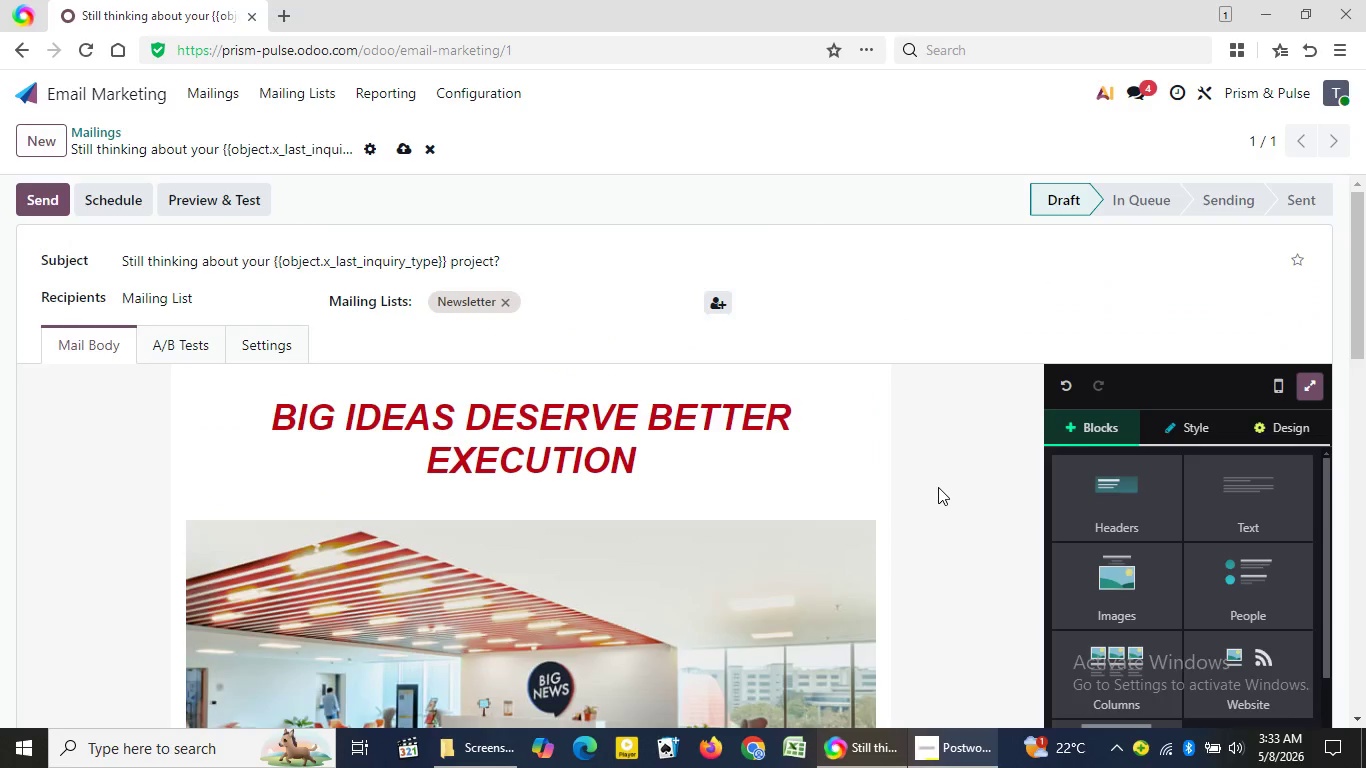 
left_click([973, 751])